 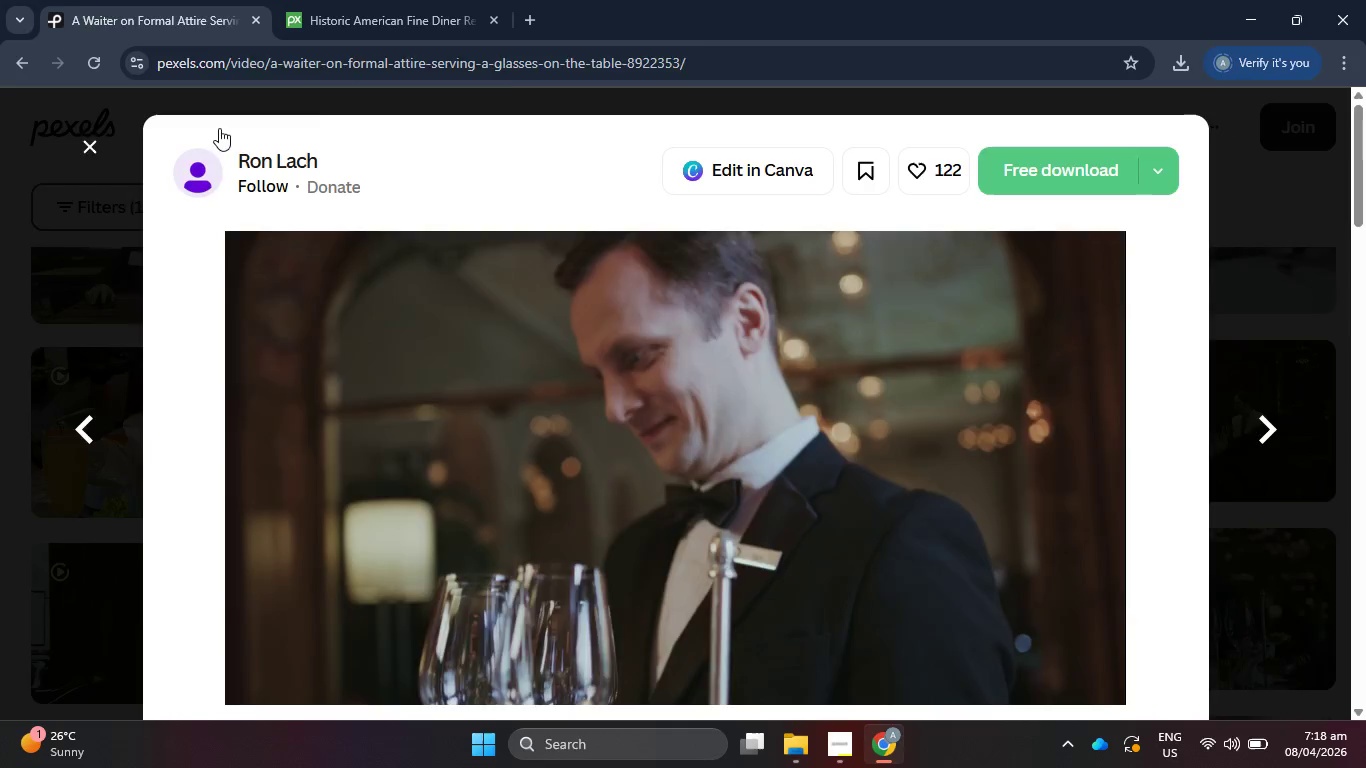 
left_click_drag(start_coordinate=[650, 135], to_coordinate=[261, 141])
 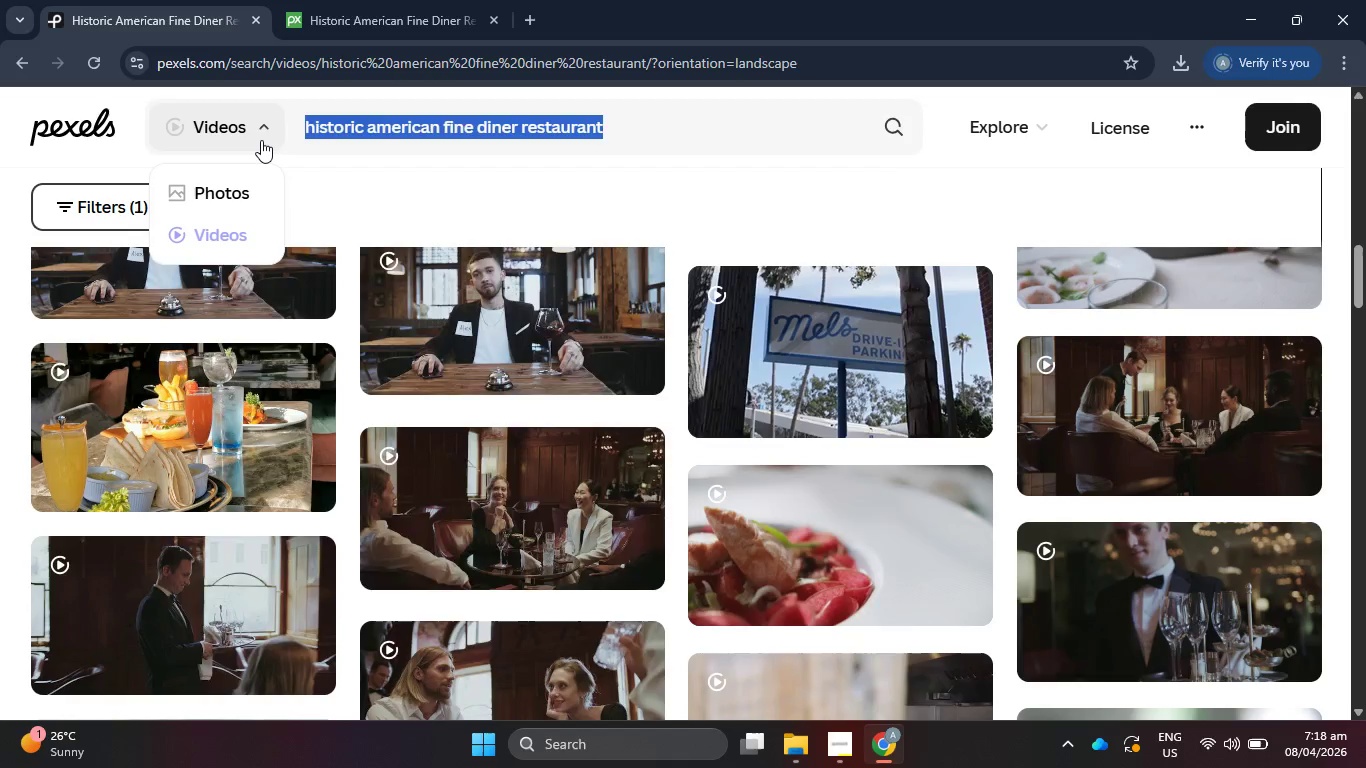 
type(flat top grill)
 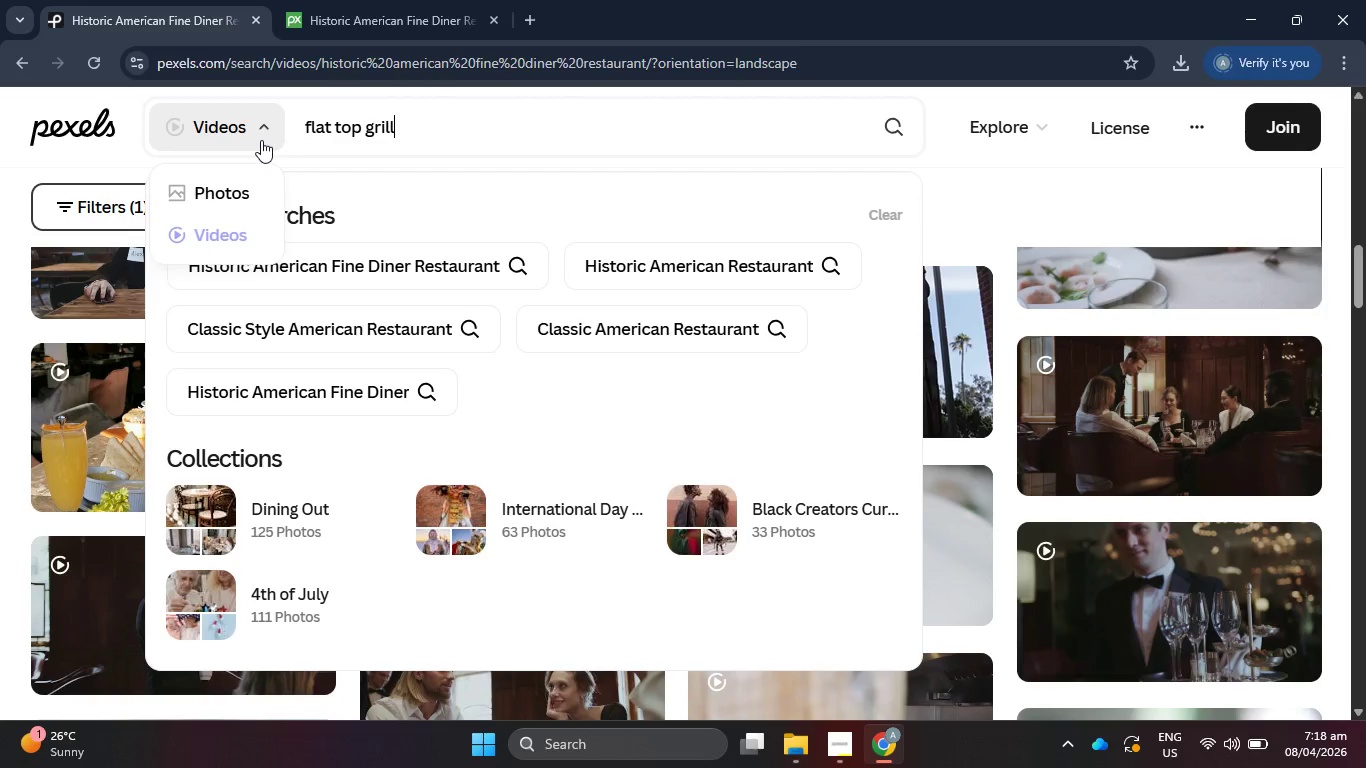 
key(Enter)
 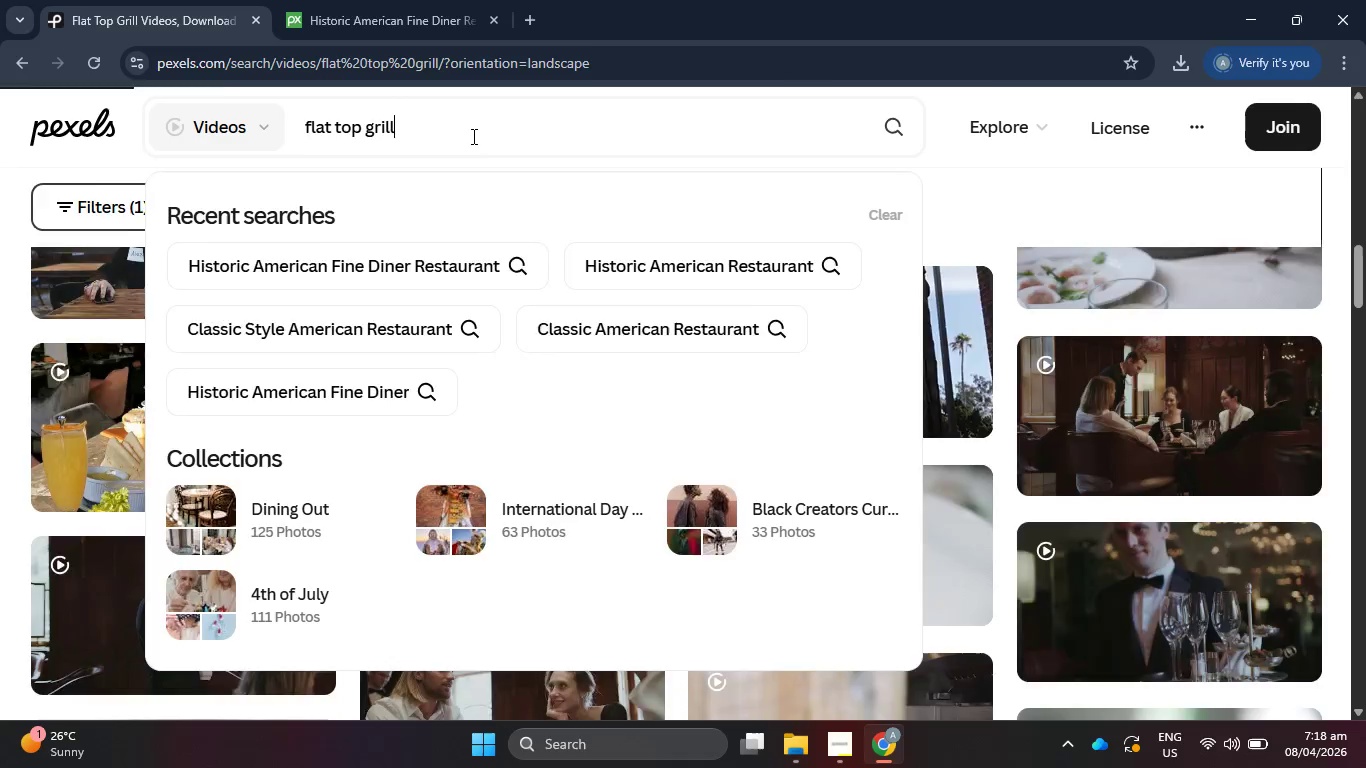 
key(Alt+AltLeft)
 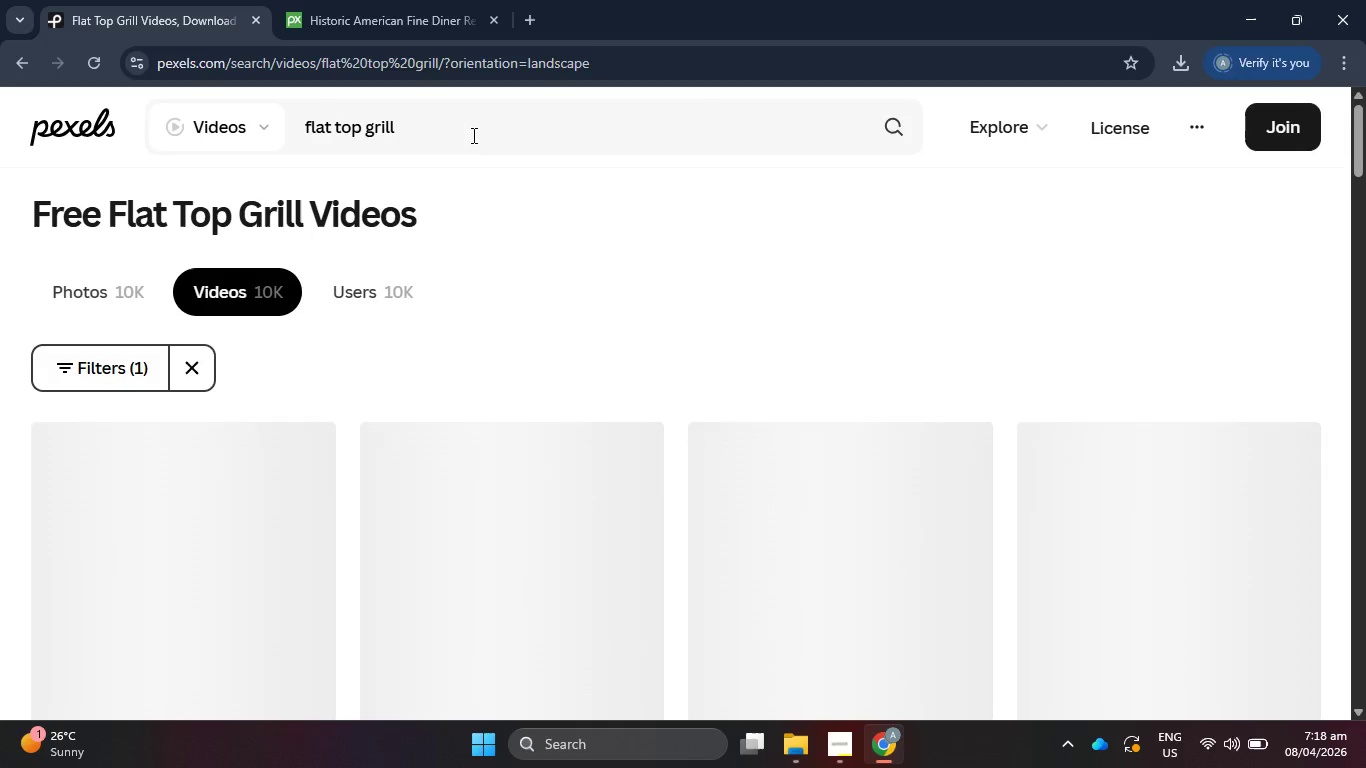 
key(Alt+Tab)